 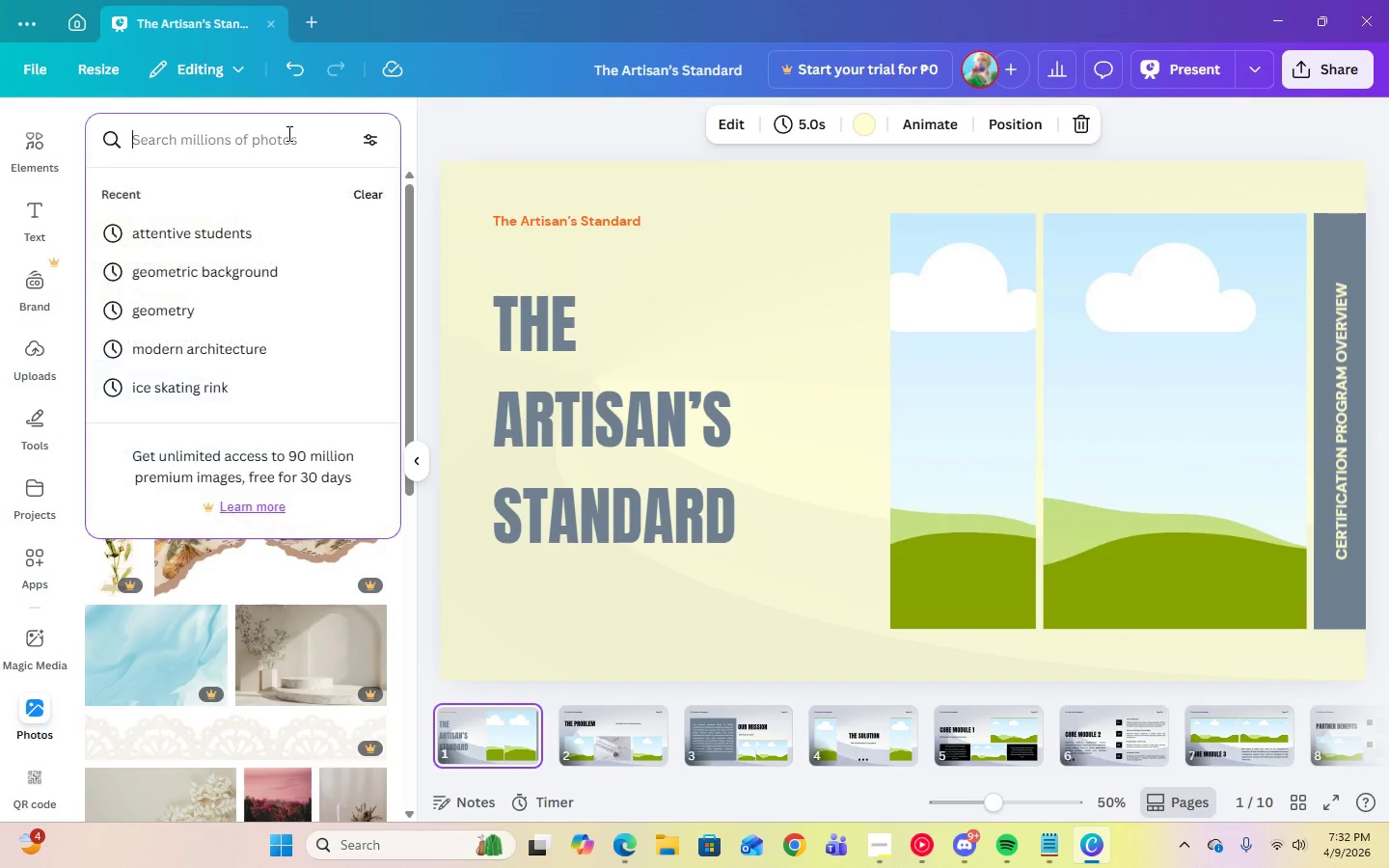 
type(blue prints)
 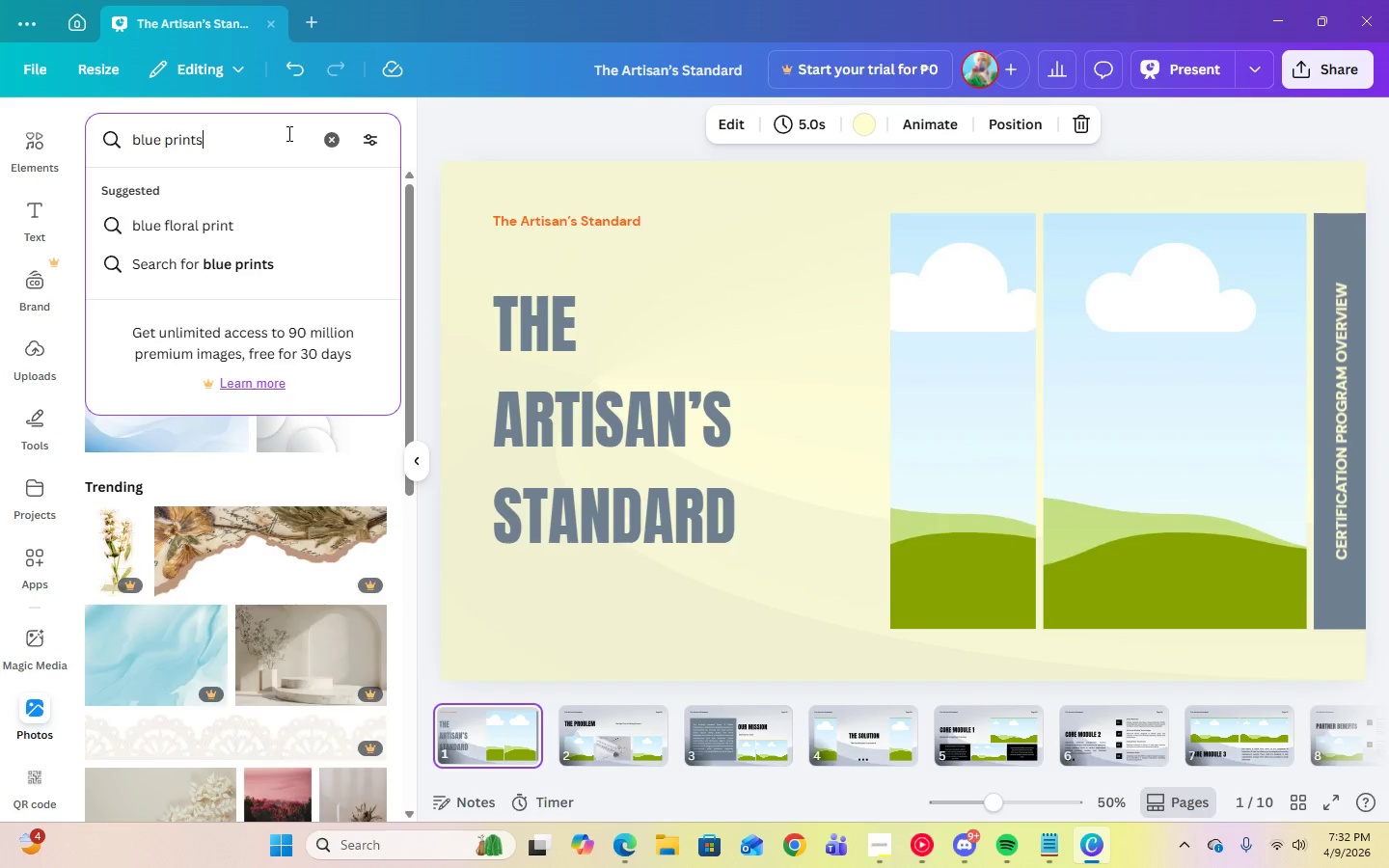 
key(Enter)
 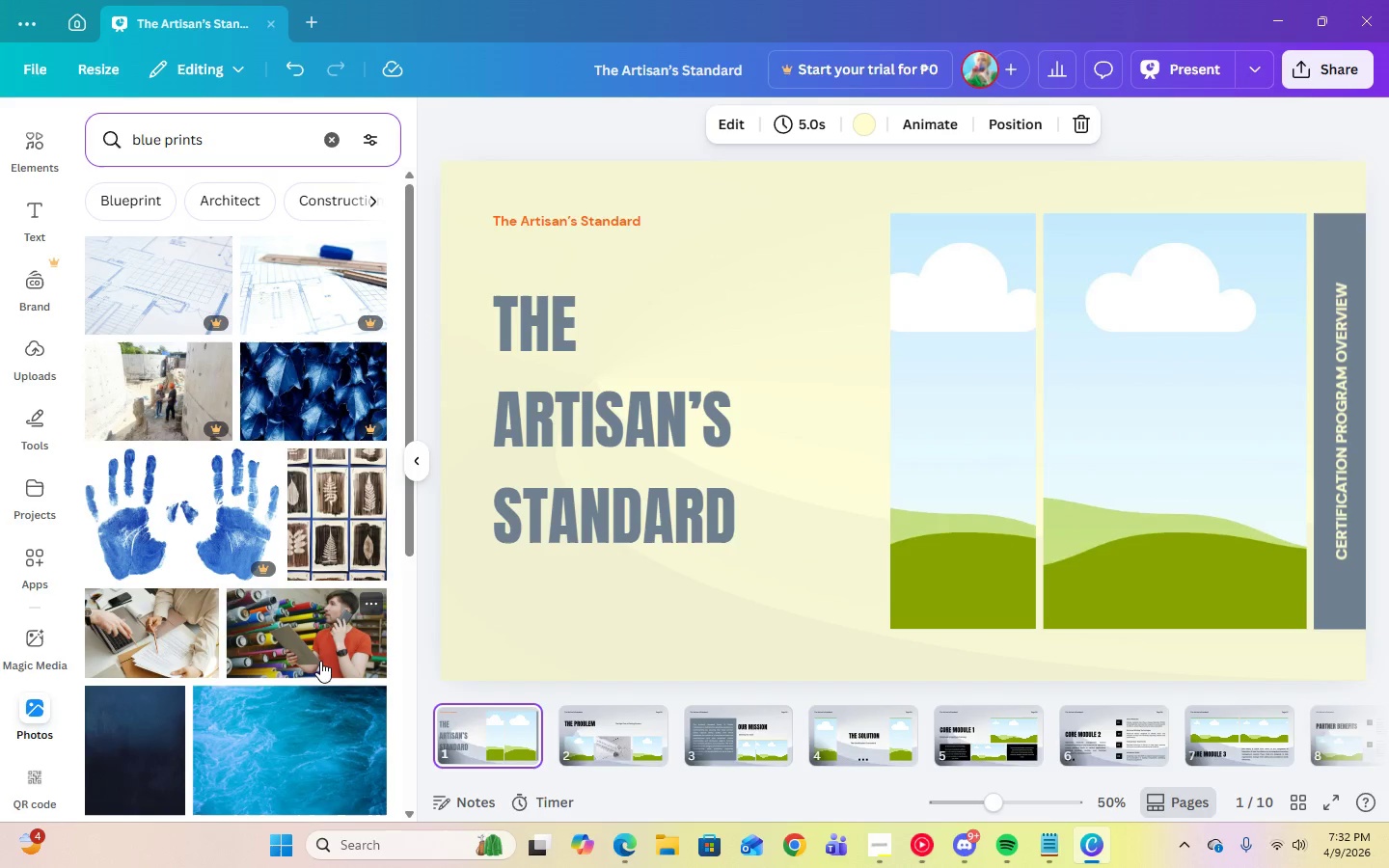 
scroll: coordinate [235, 665], scroll_direction: down, amount: 22.0
 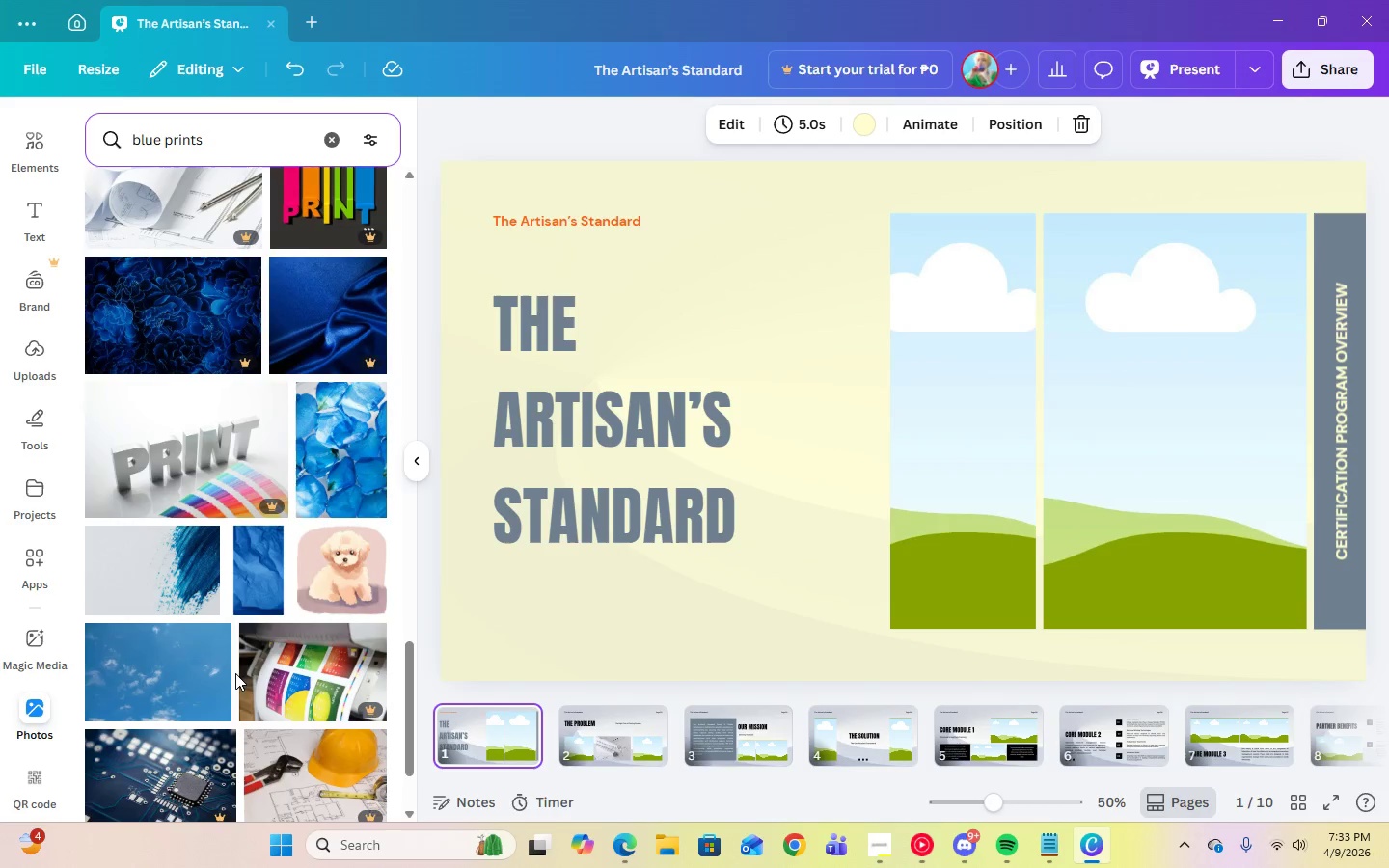 
scroll: coordinate [232, 674], scroll_direction: down, amount: 20.0
 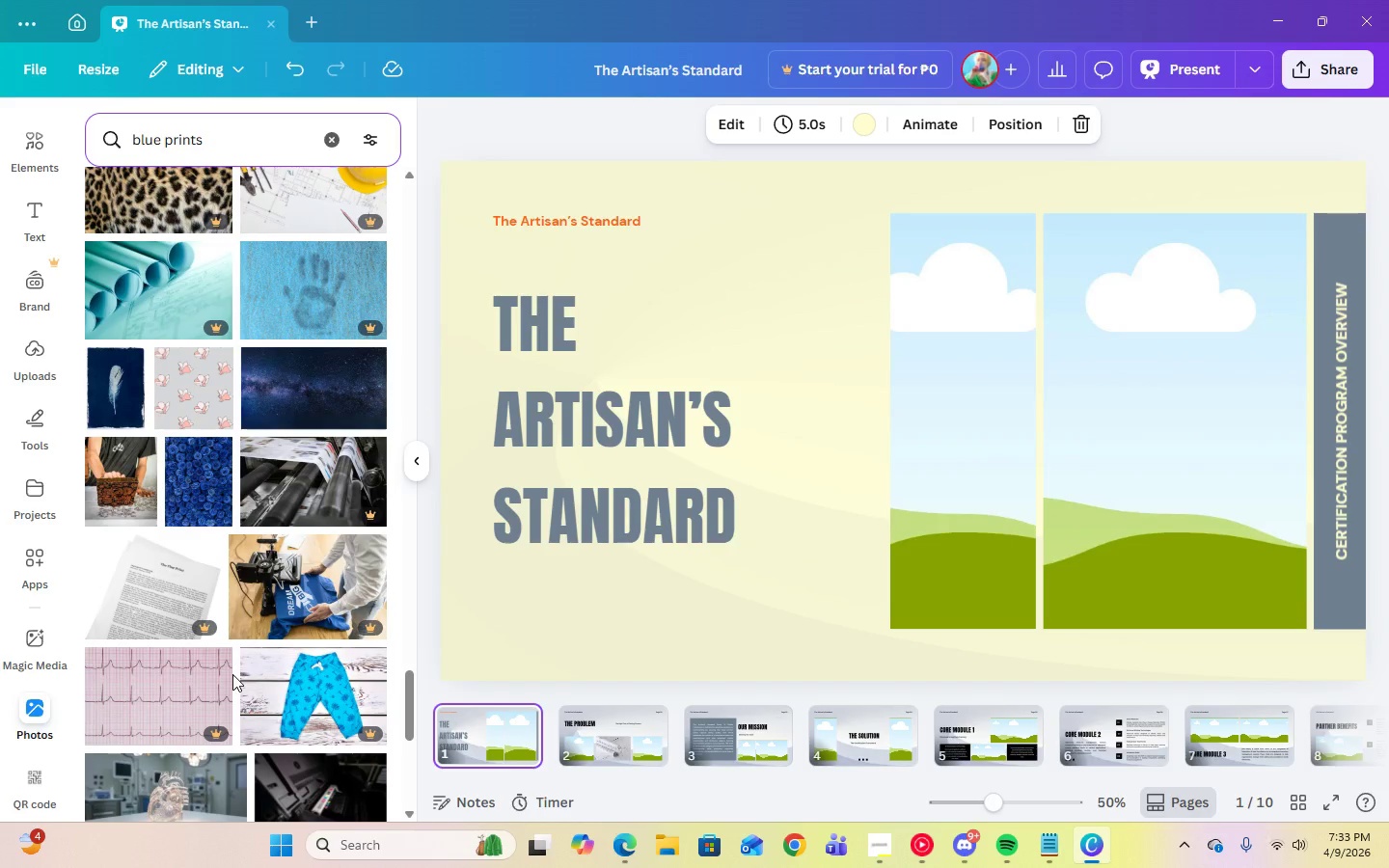 
scroll: coordinate [232, 677], scroll_direction: down, amount: 15.0
 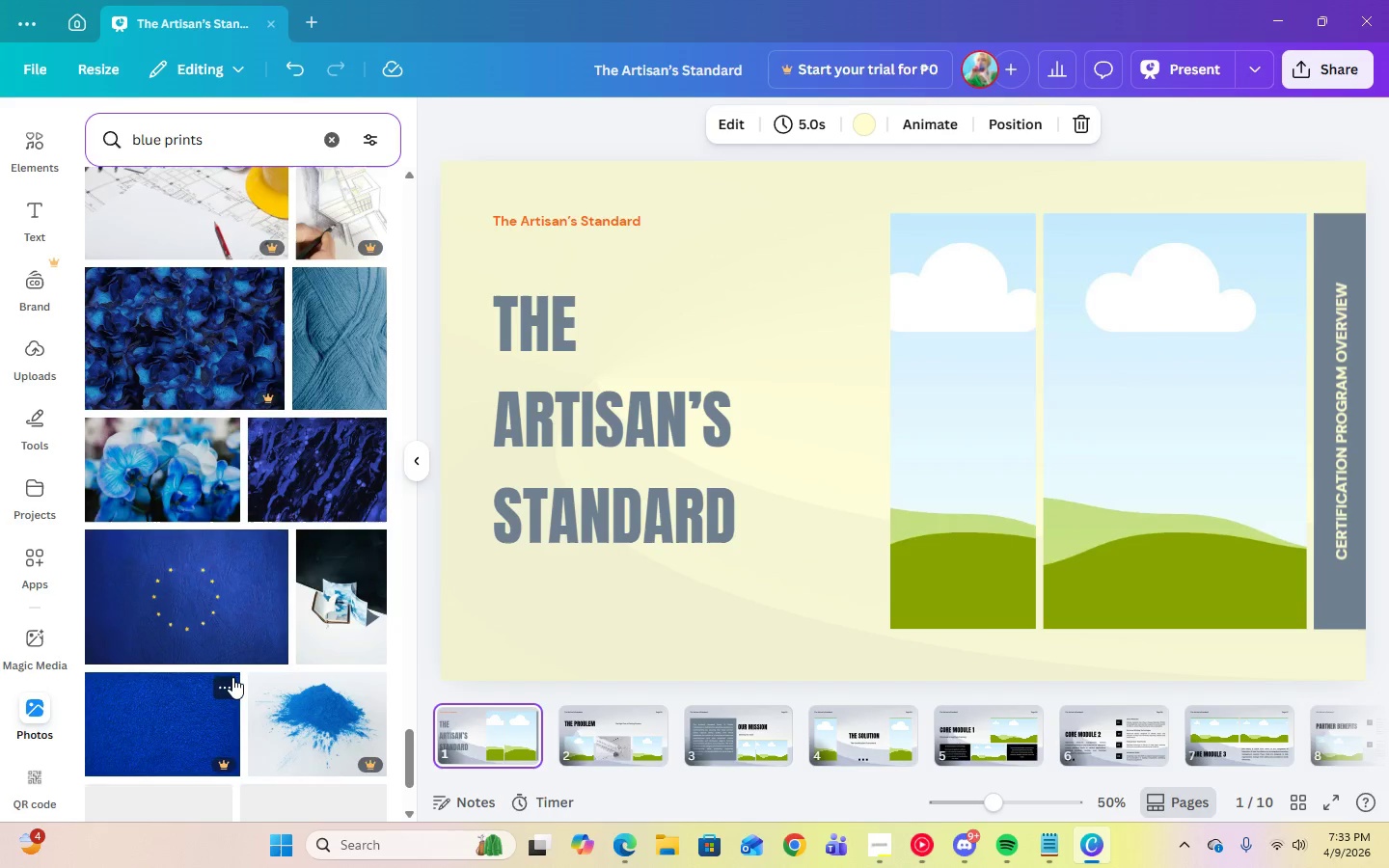 
scroll: coordinate [232, 677], scroll_direction: up, amount: 2.0
 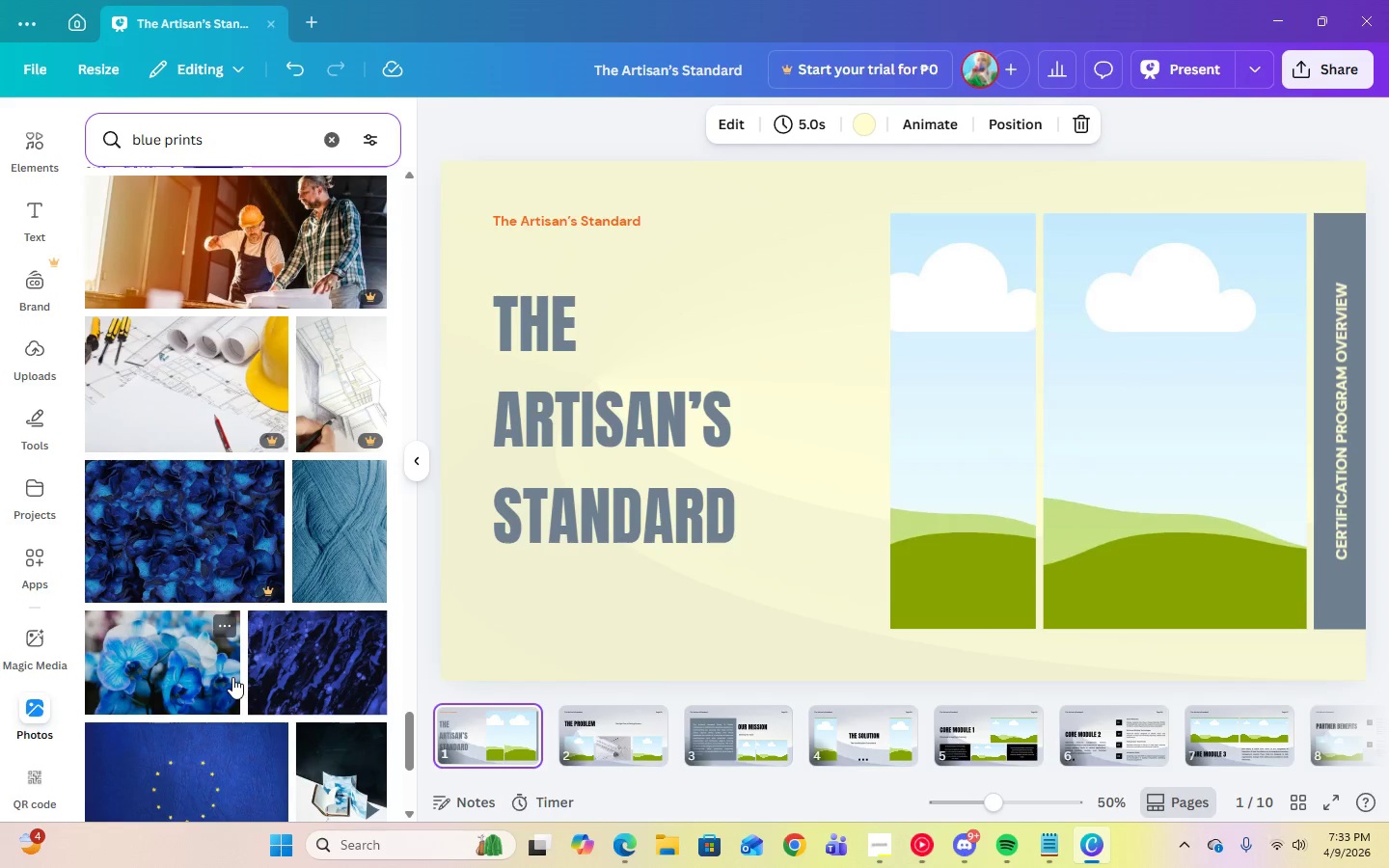 
scroll: coordinate [242, 599], scroll_direction: down, amount: 13.0
 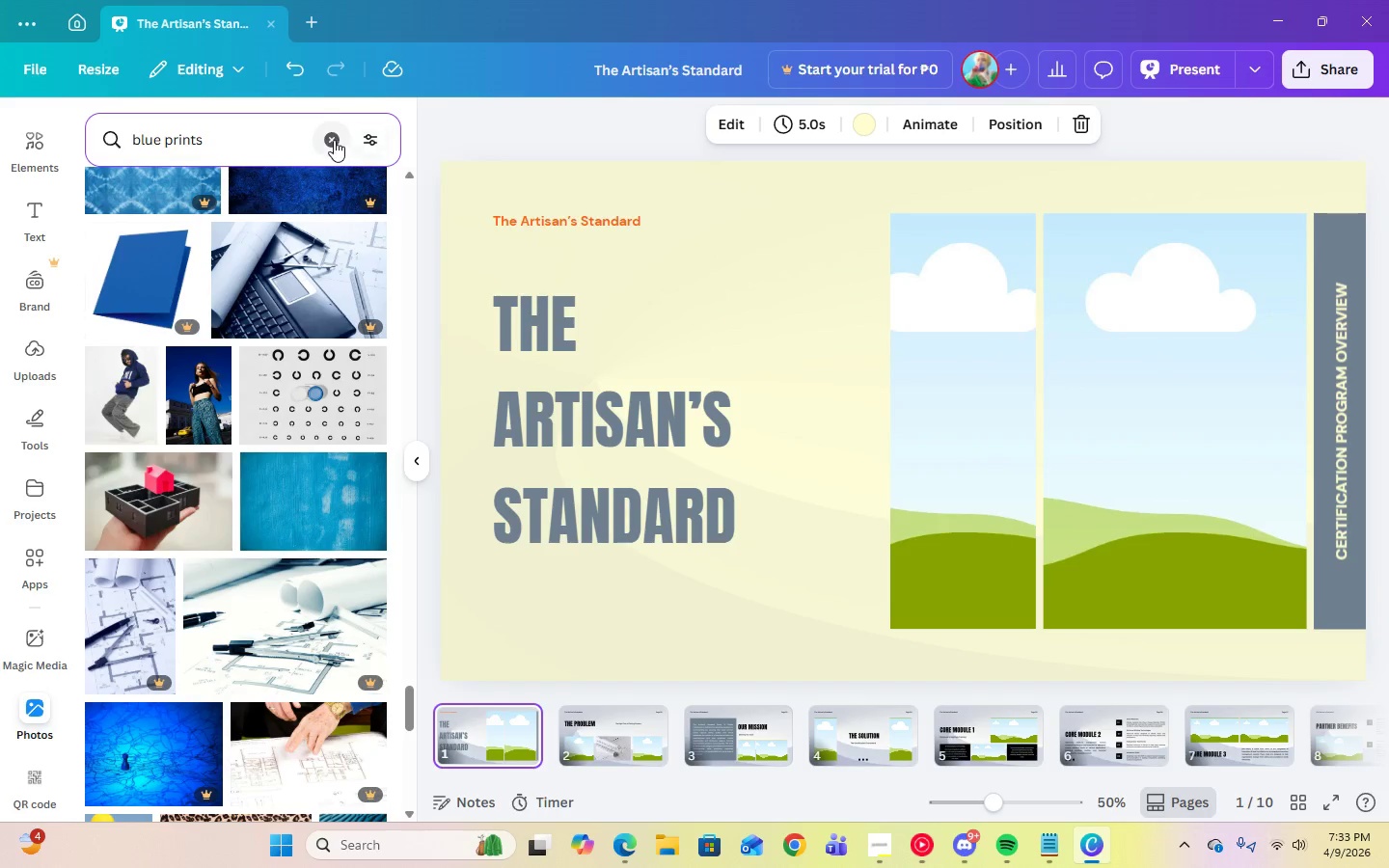 
left_click([334, 140])
 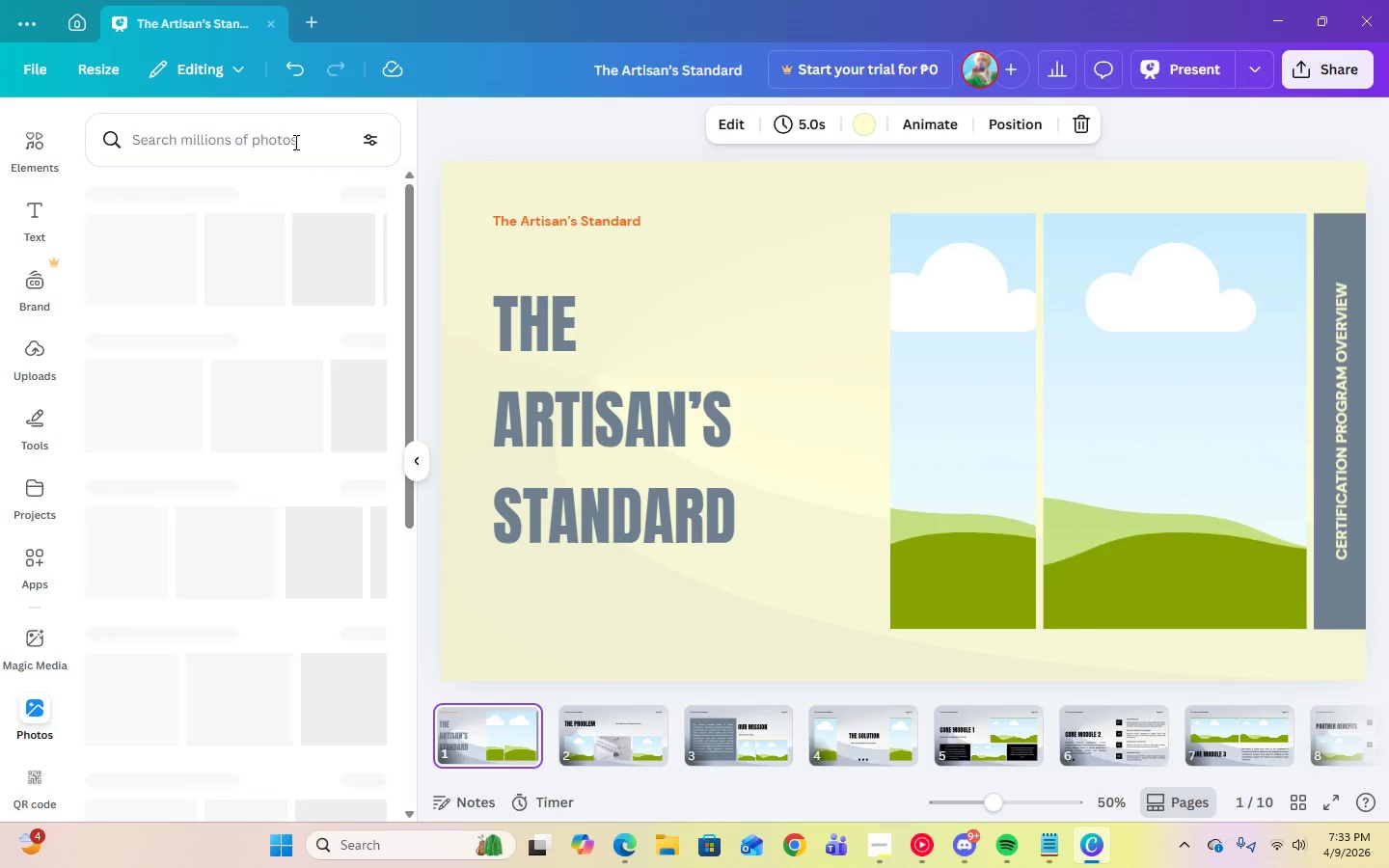 
left_click([294, 142])
 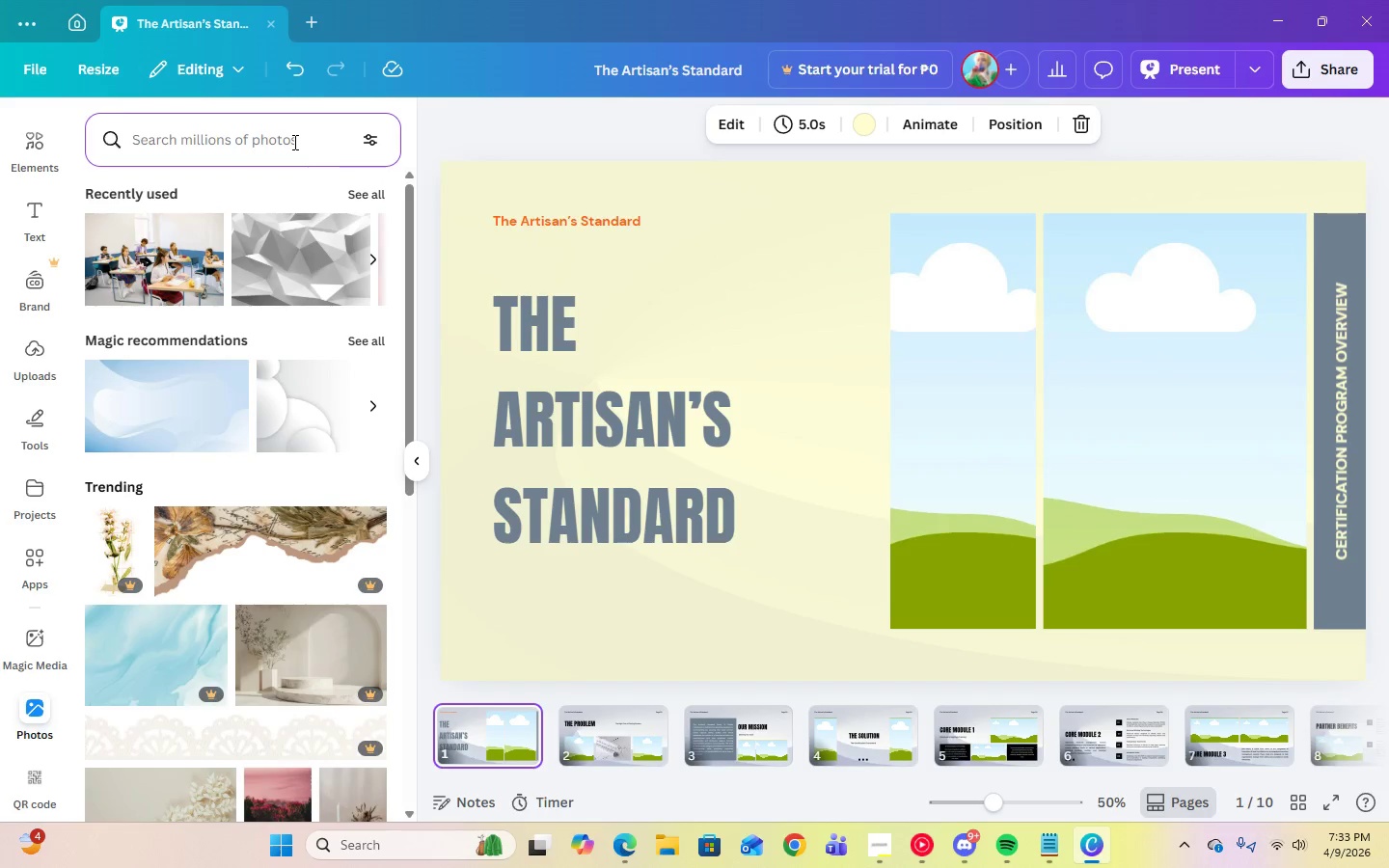 
type(construction details)
 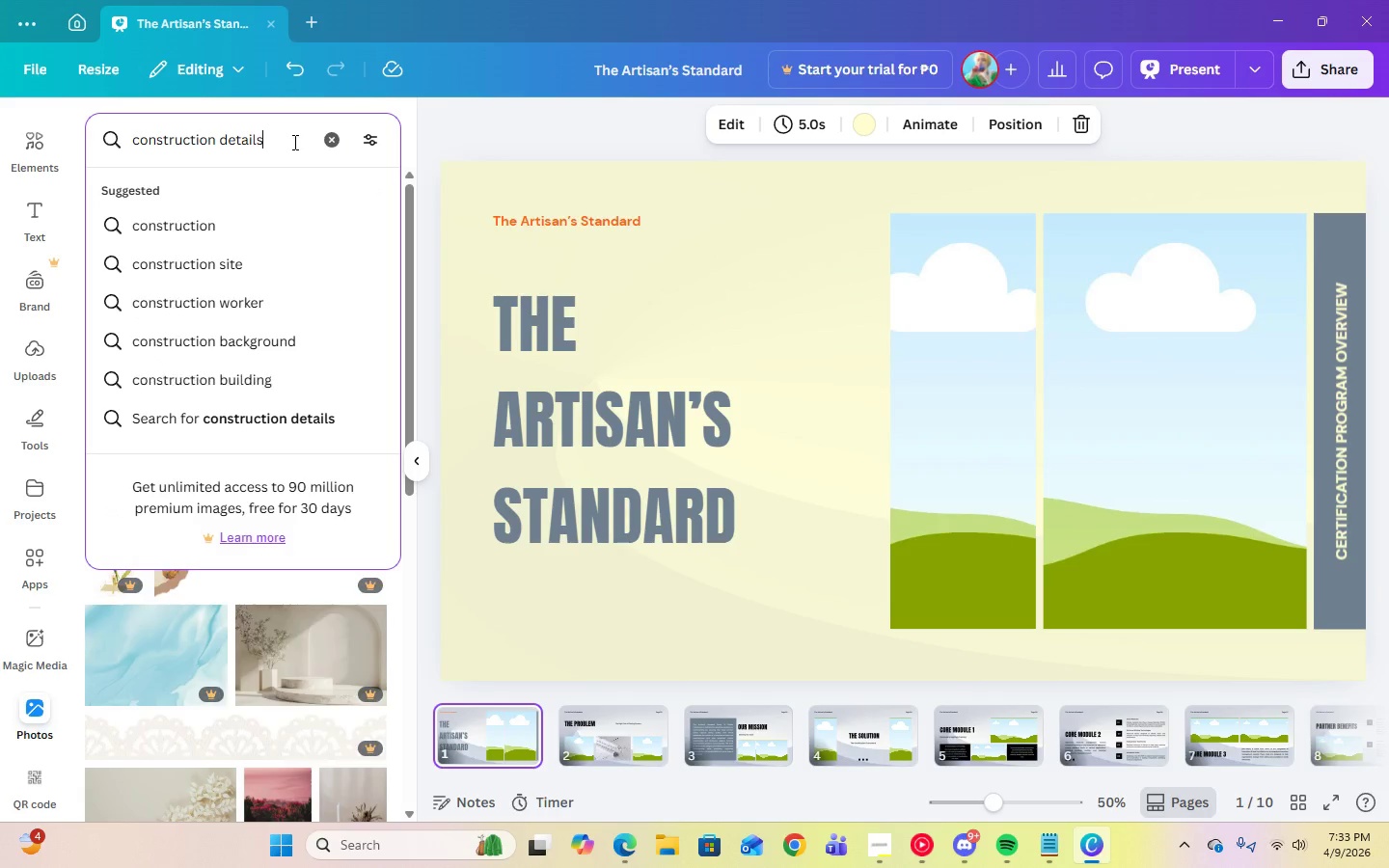 
key(Enter)
 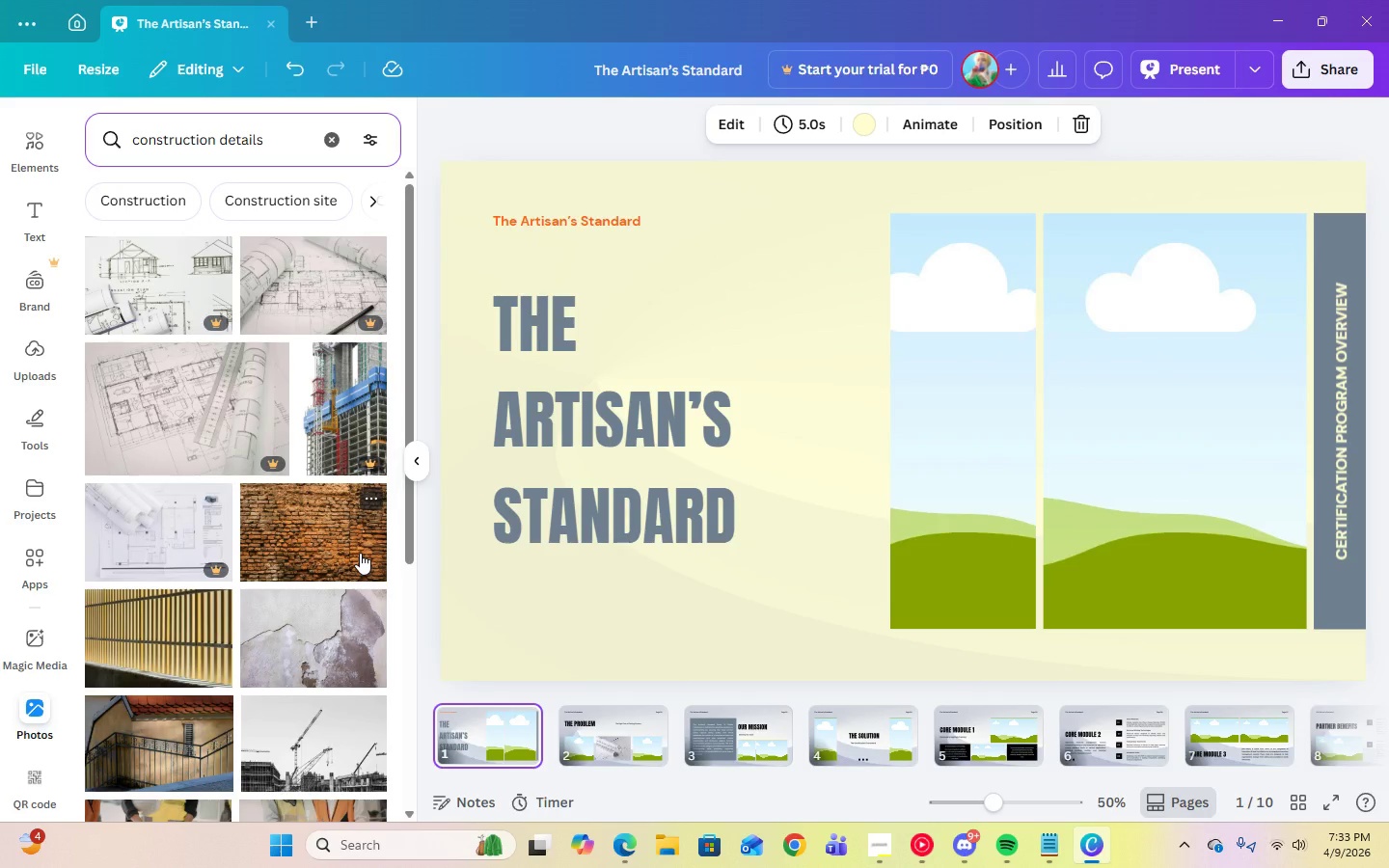 
scroll: coordinate [277, 487], scroll_direction: down, amount: 25.0
 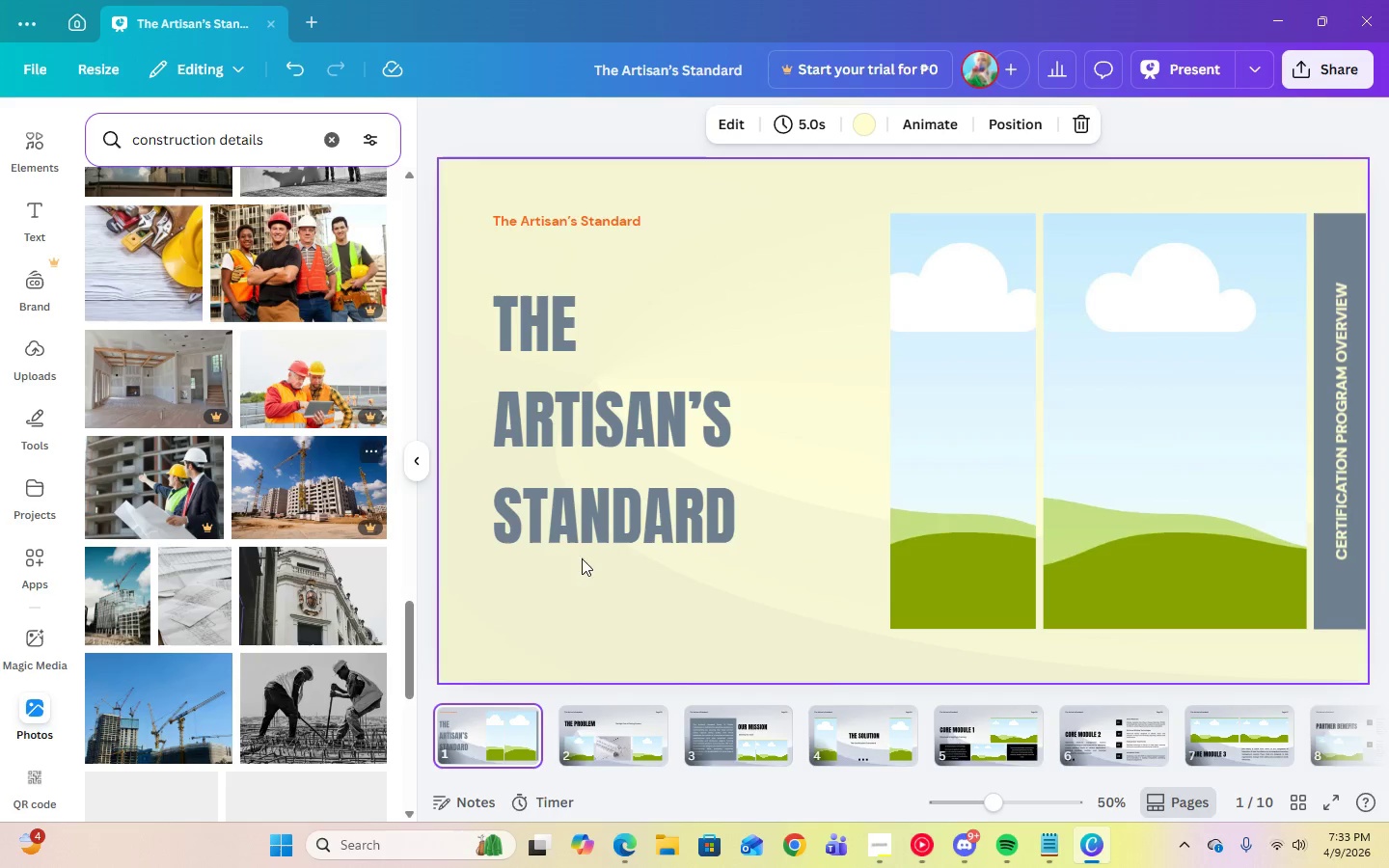 
left_click([884, 836])